 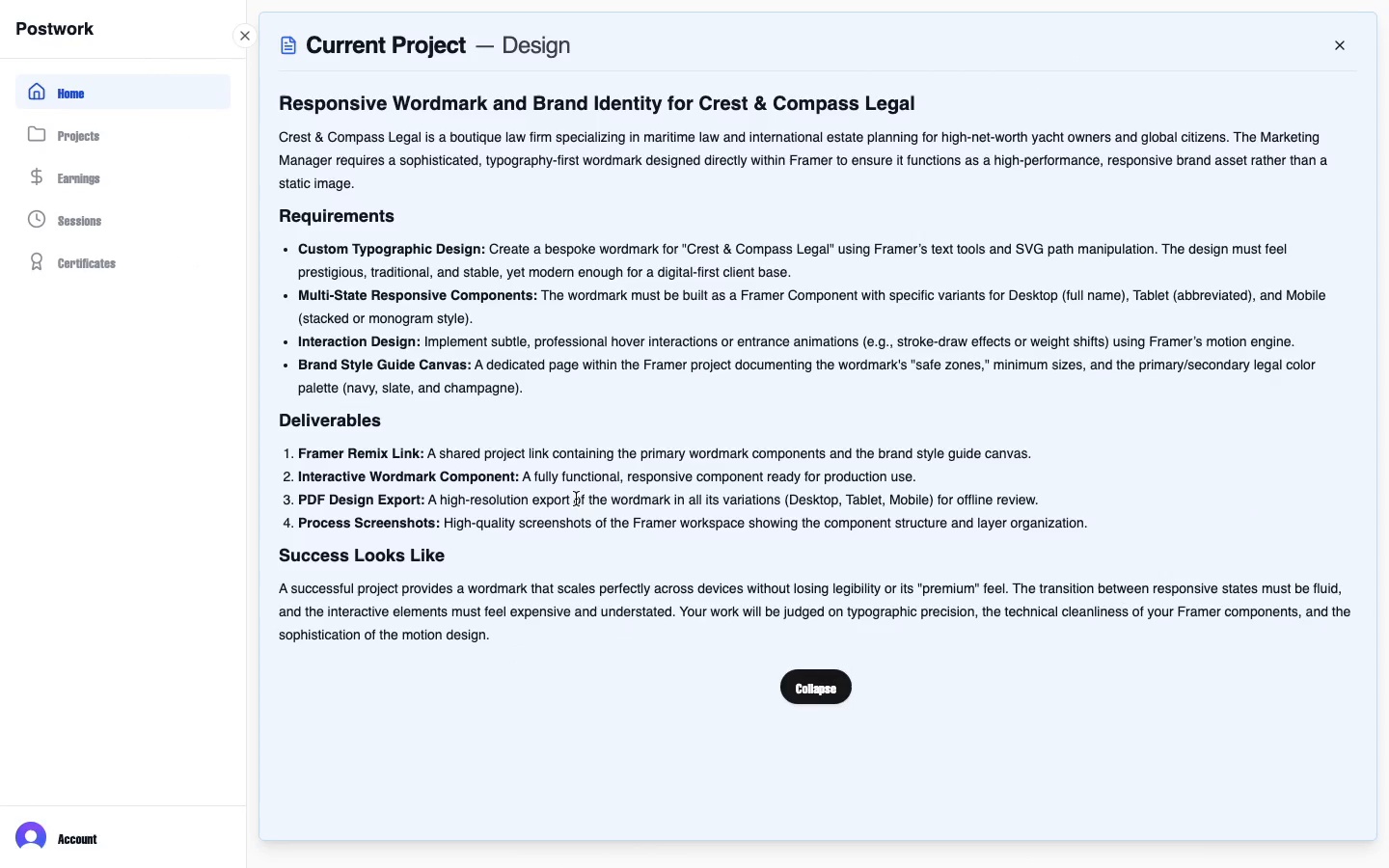 
mouse_move([809, 418])
 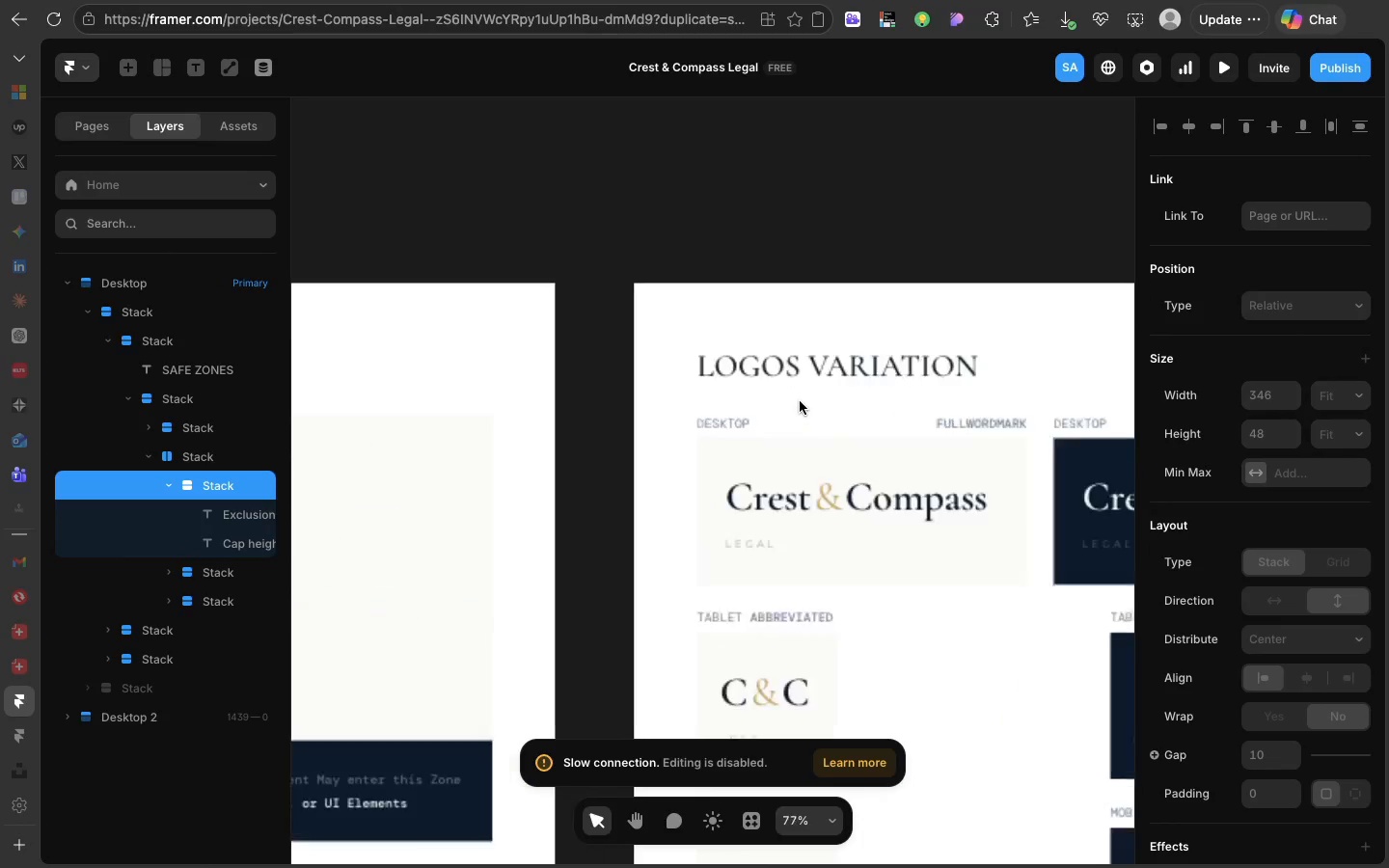 
scroll: coordinate [800, 401], scroll_direction: down, amount: 30.0
 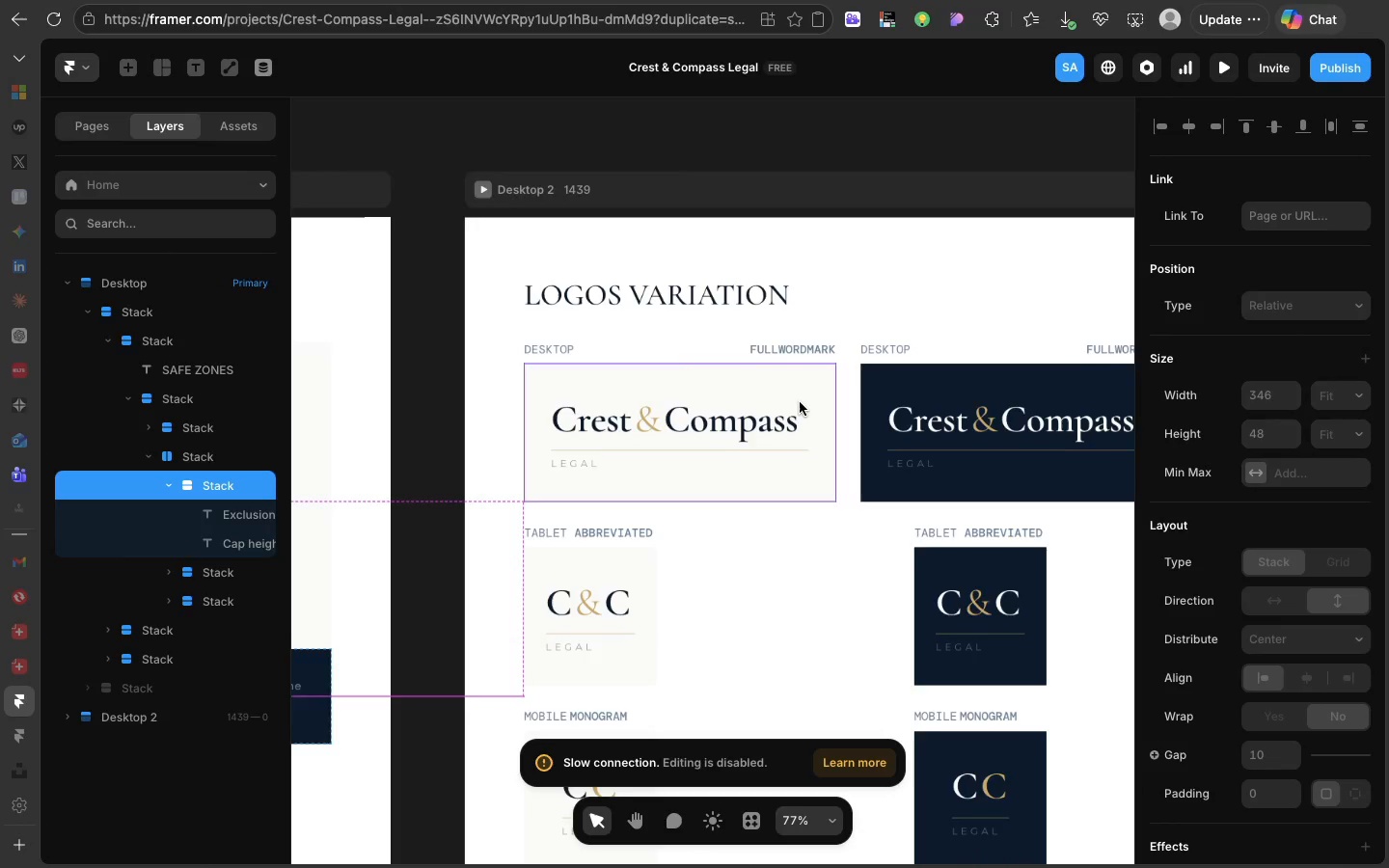 
left_click([690, 392])
 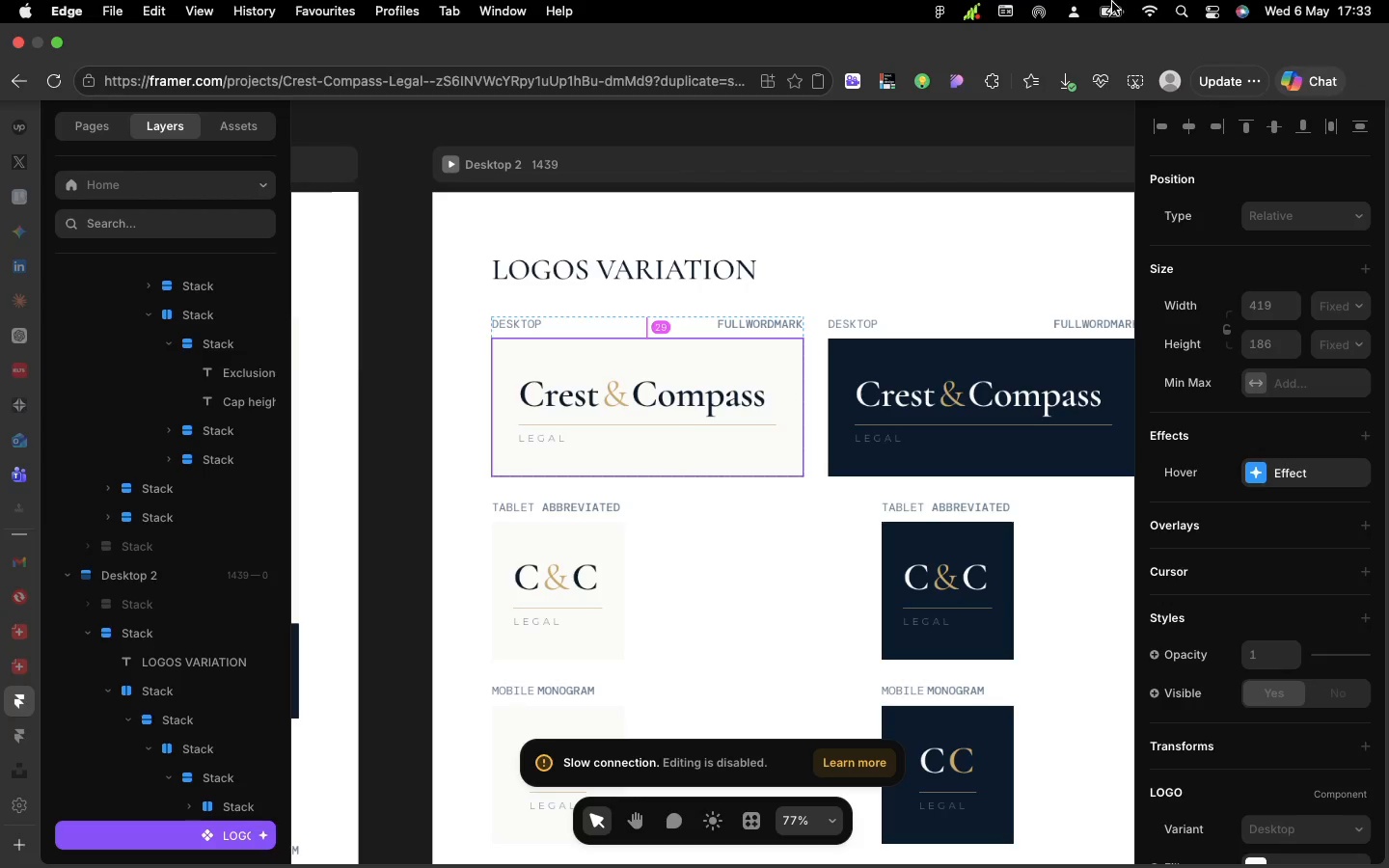 
scroll: coordinate [800, 402], scroll_direction: down, amount: 6.0
 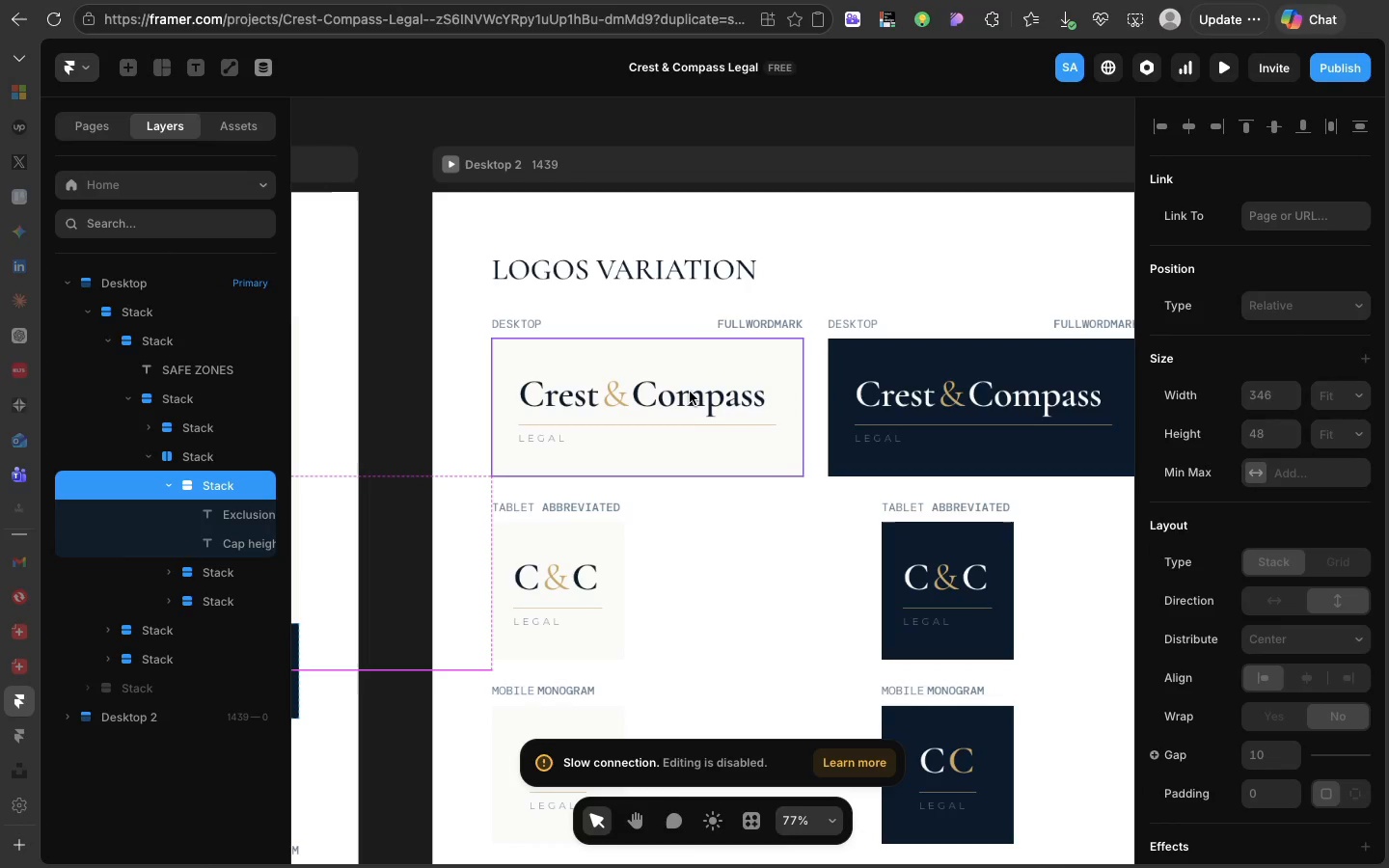 
left_click([1133, 74])
 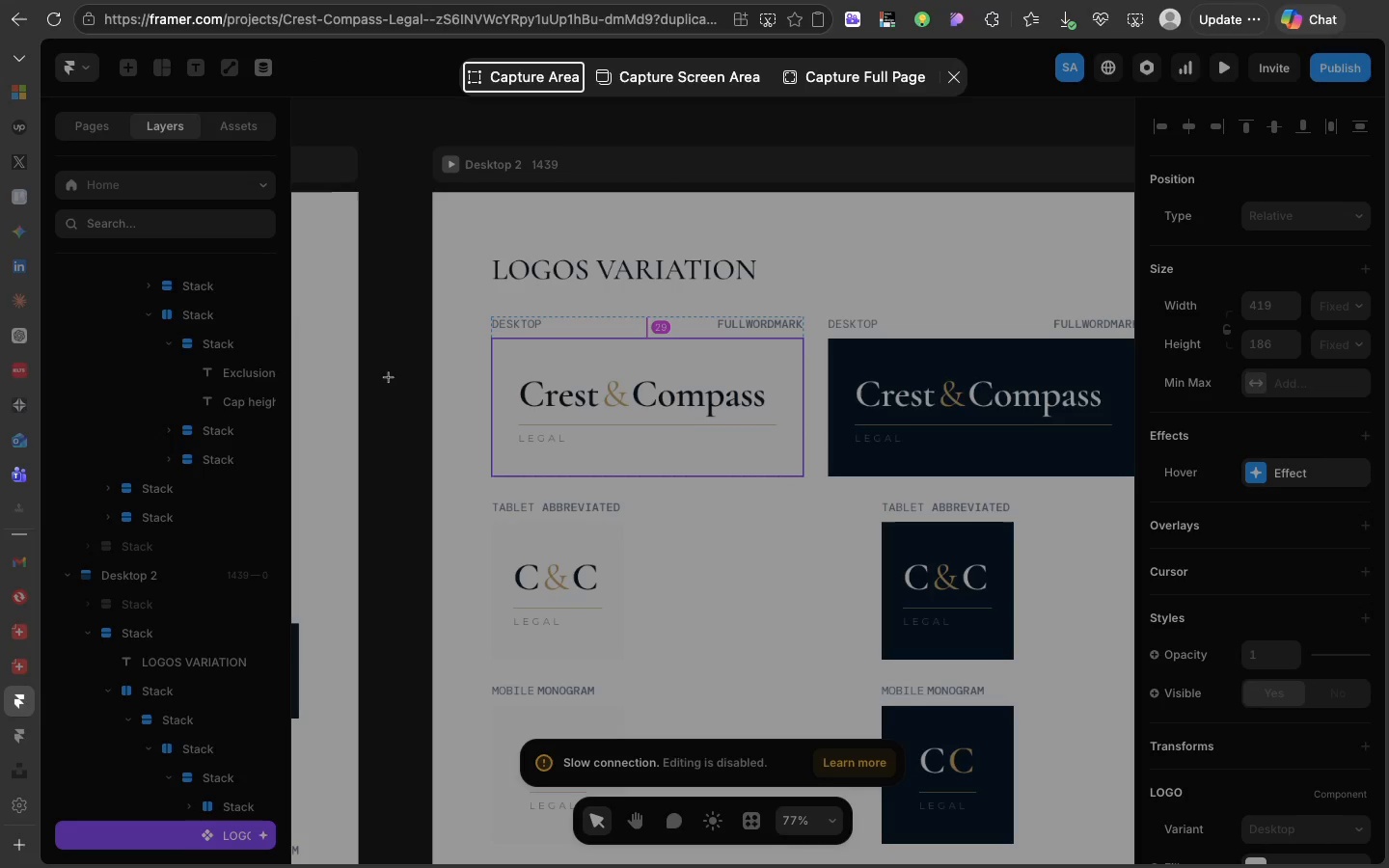 
left_click([392, 380])
 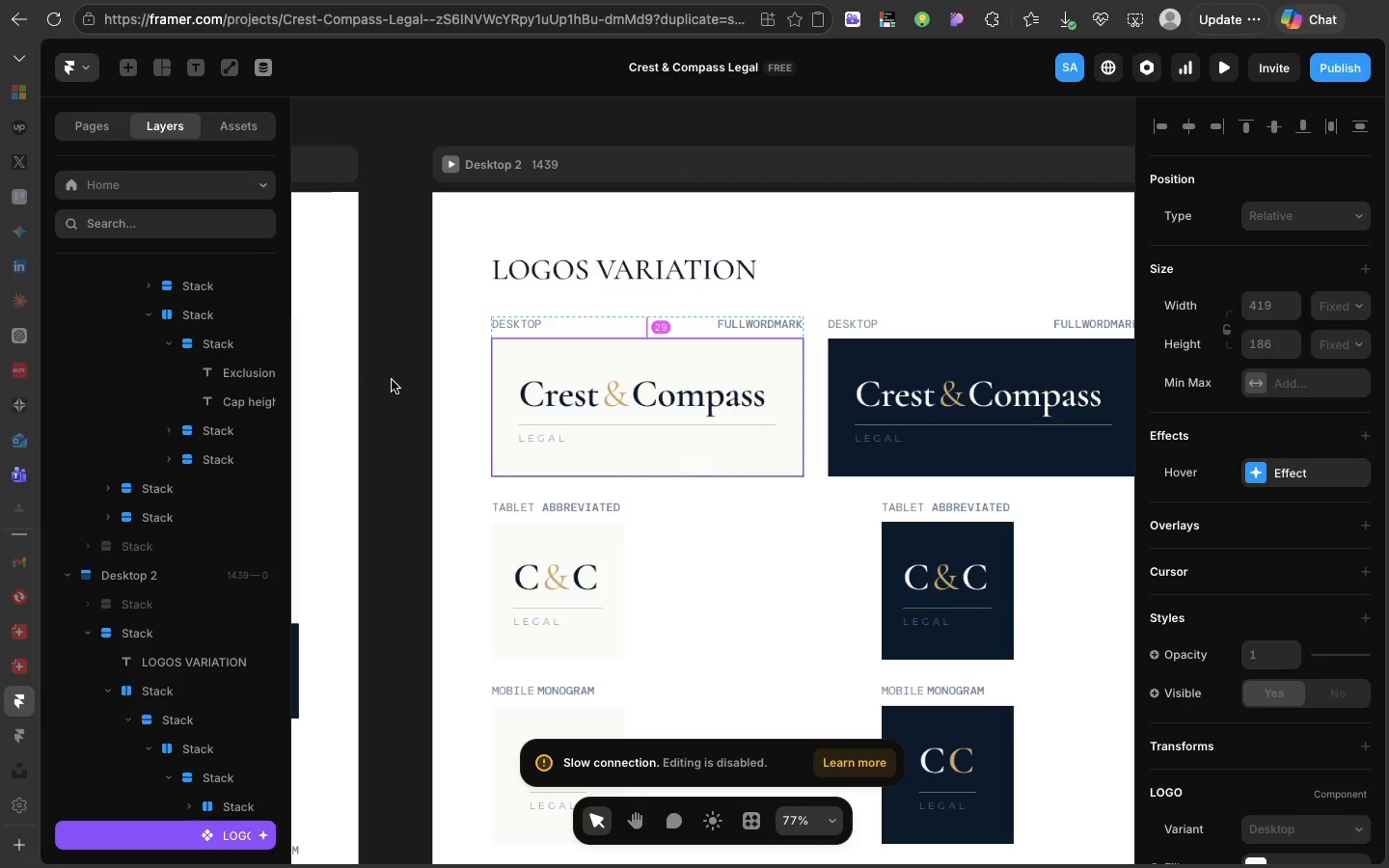 
left_click([392, 380])
 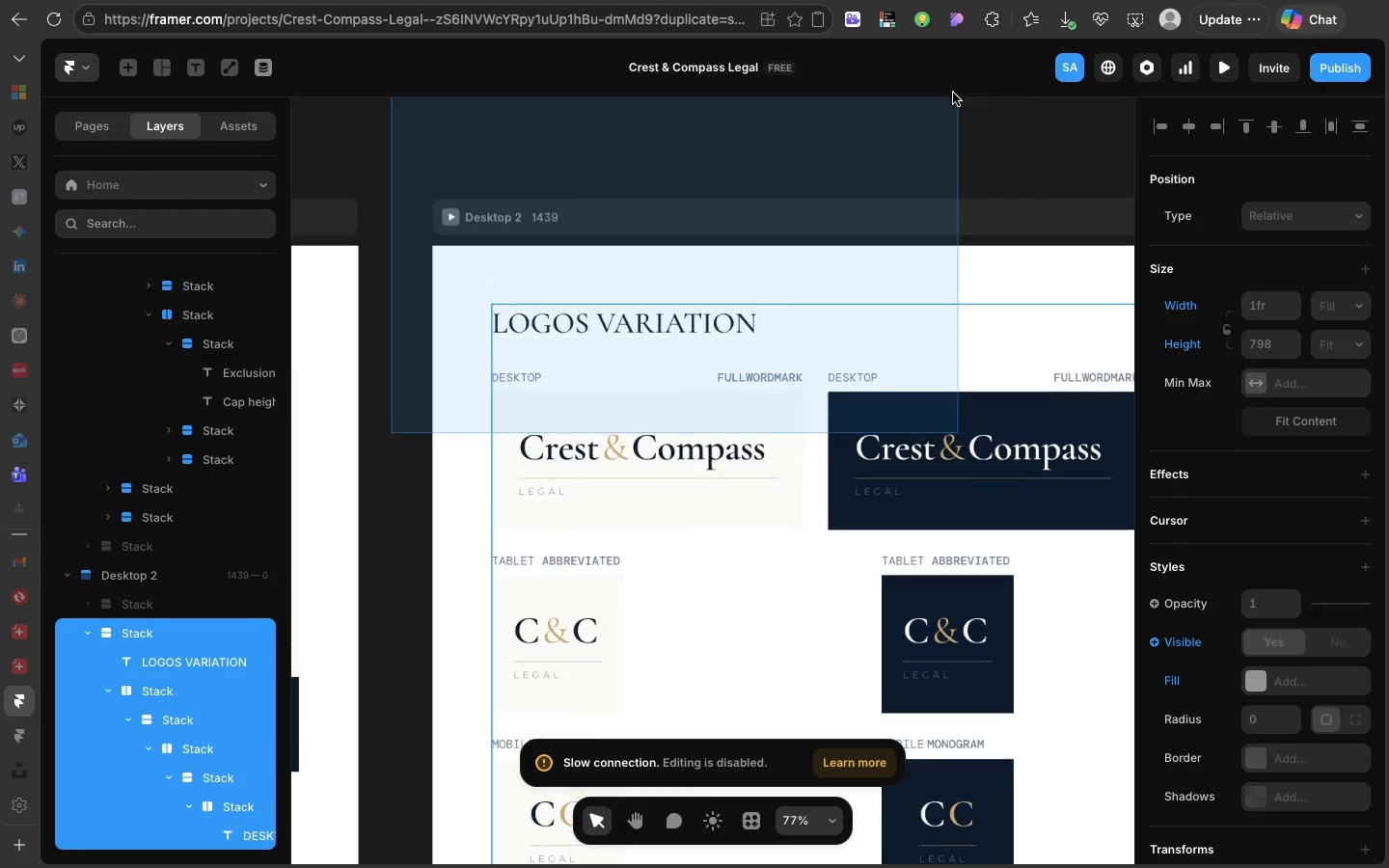 
left_click([910, 149])
 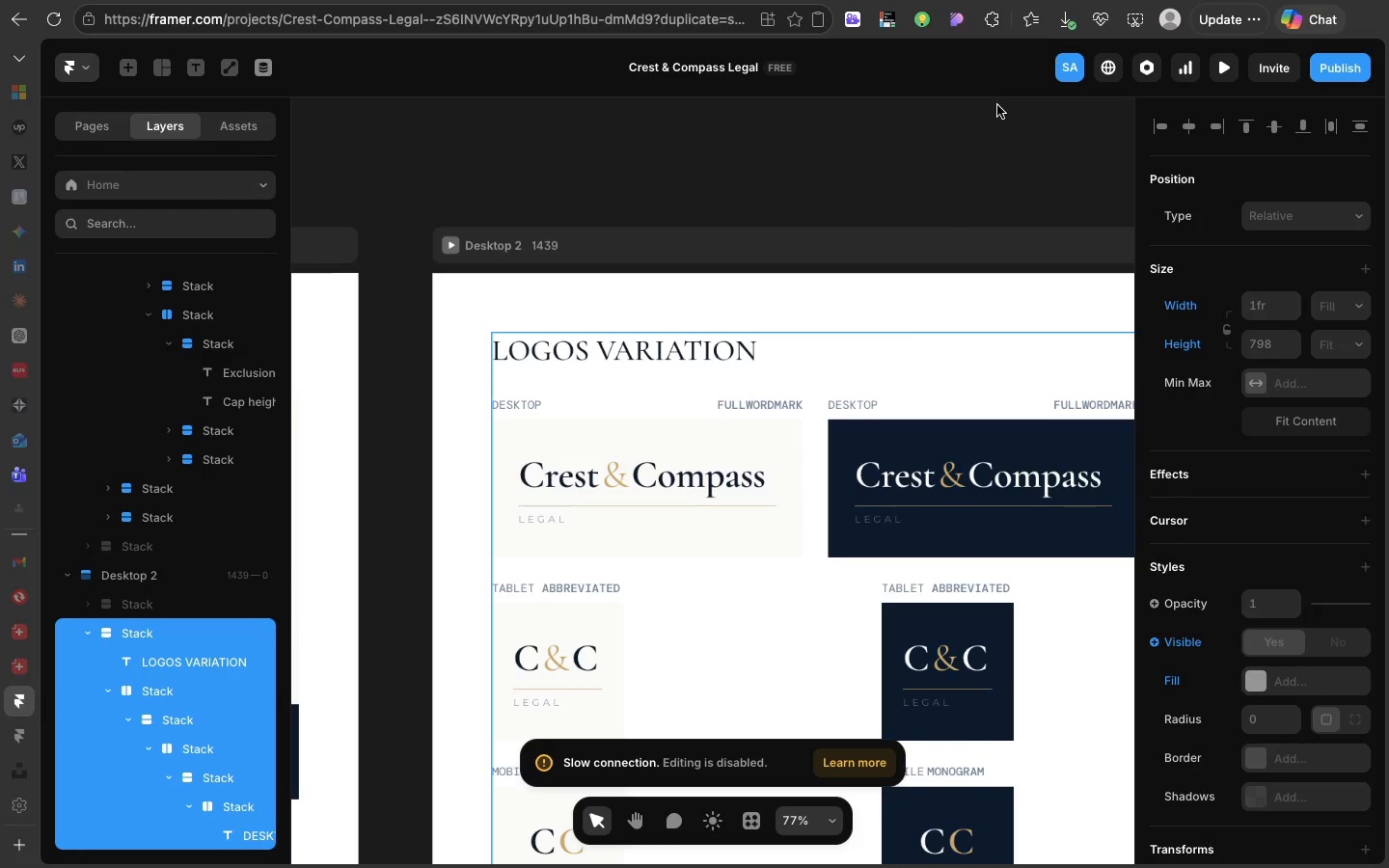 
left_click([978, 116])
 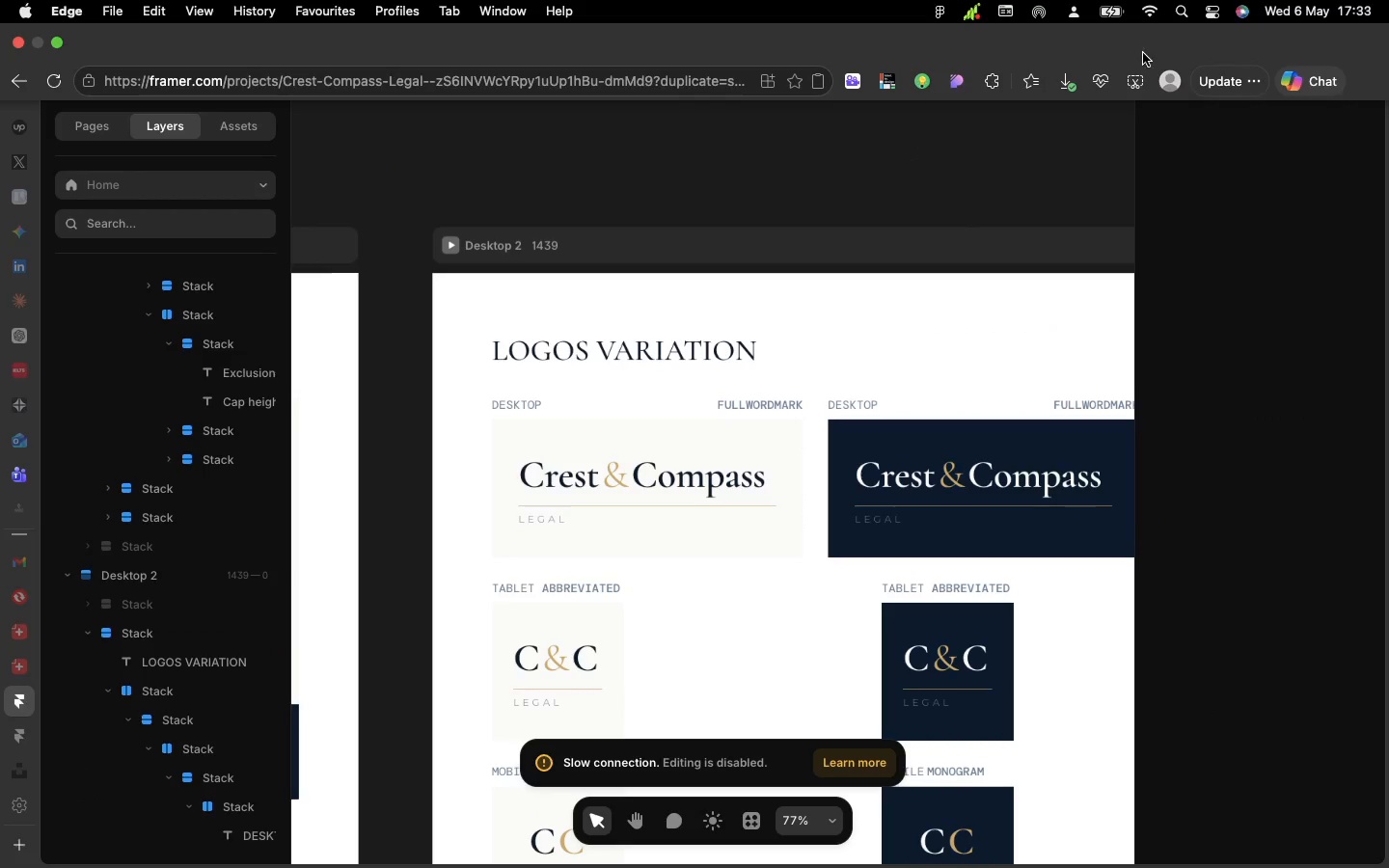 
left_click([1135, 81])
 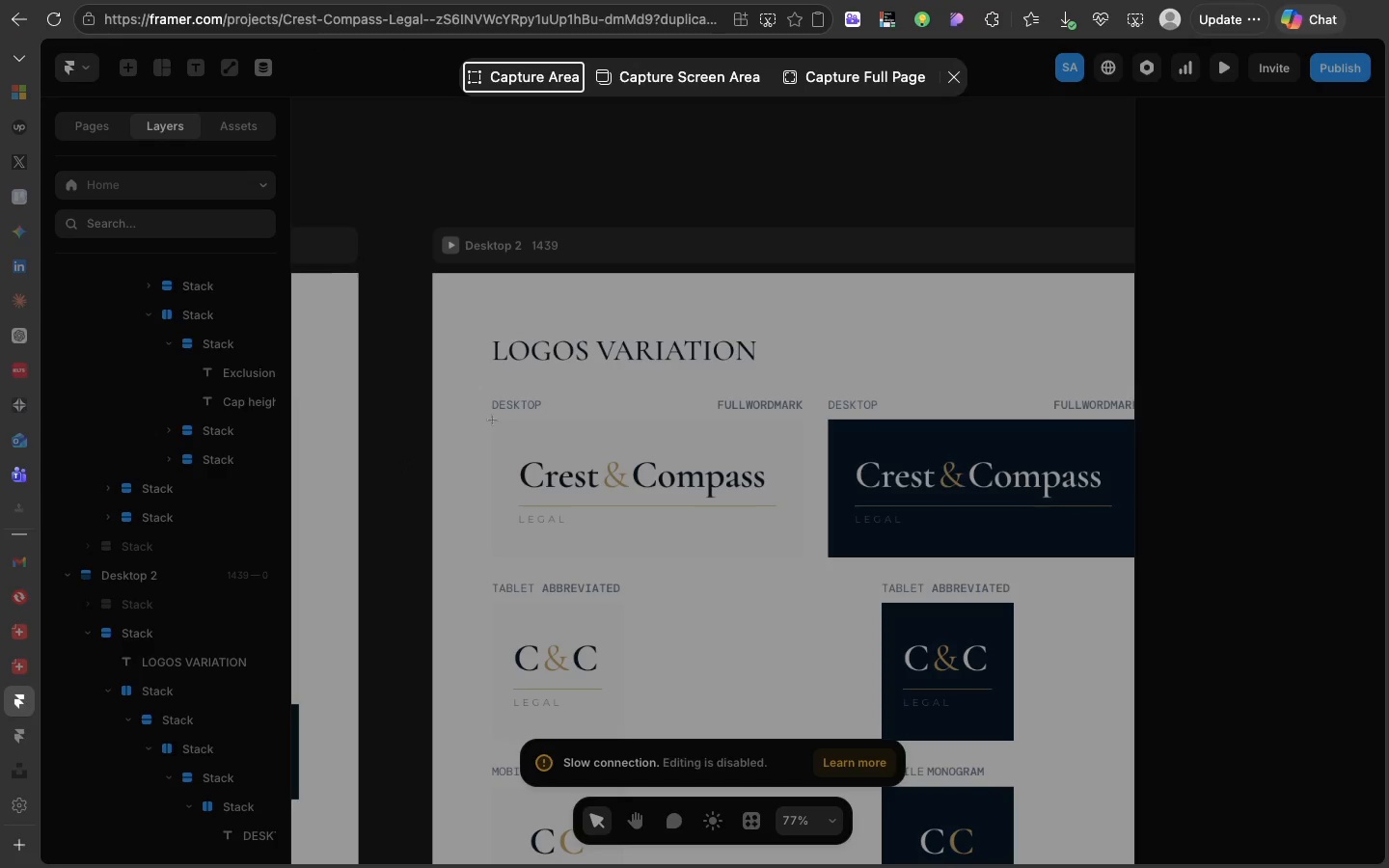 
left_click_drag(start_coordinate=[493, 421], to_coordinate=[809, 556])
 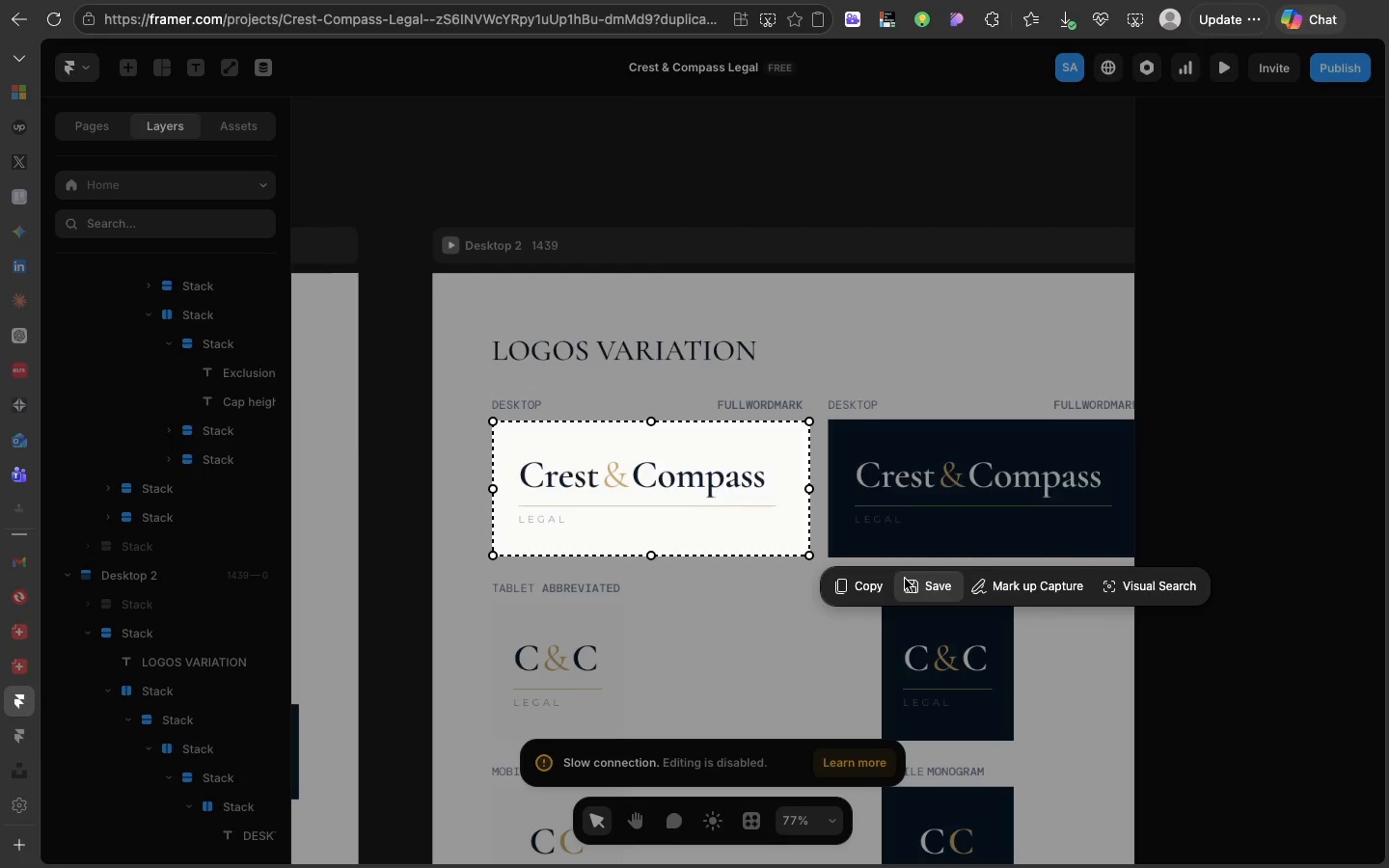 
left_click([909, 580])
 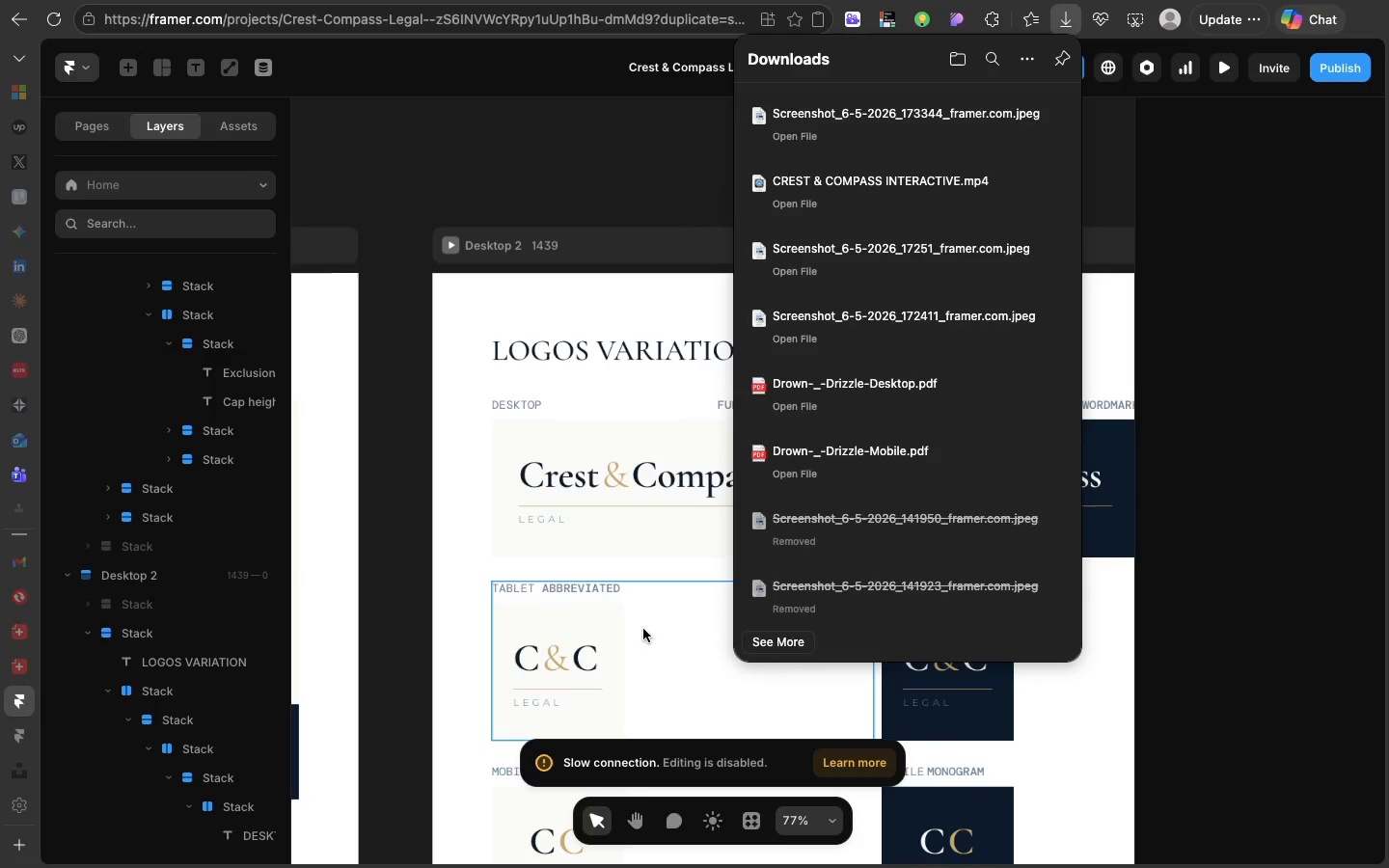 
left_click([612, 637])
 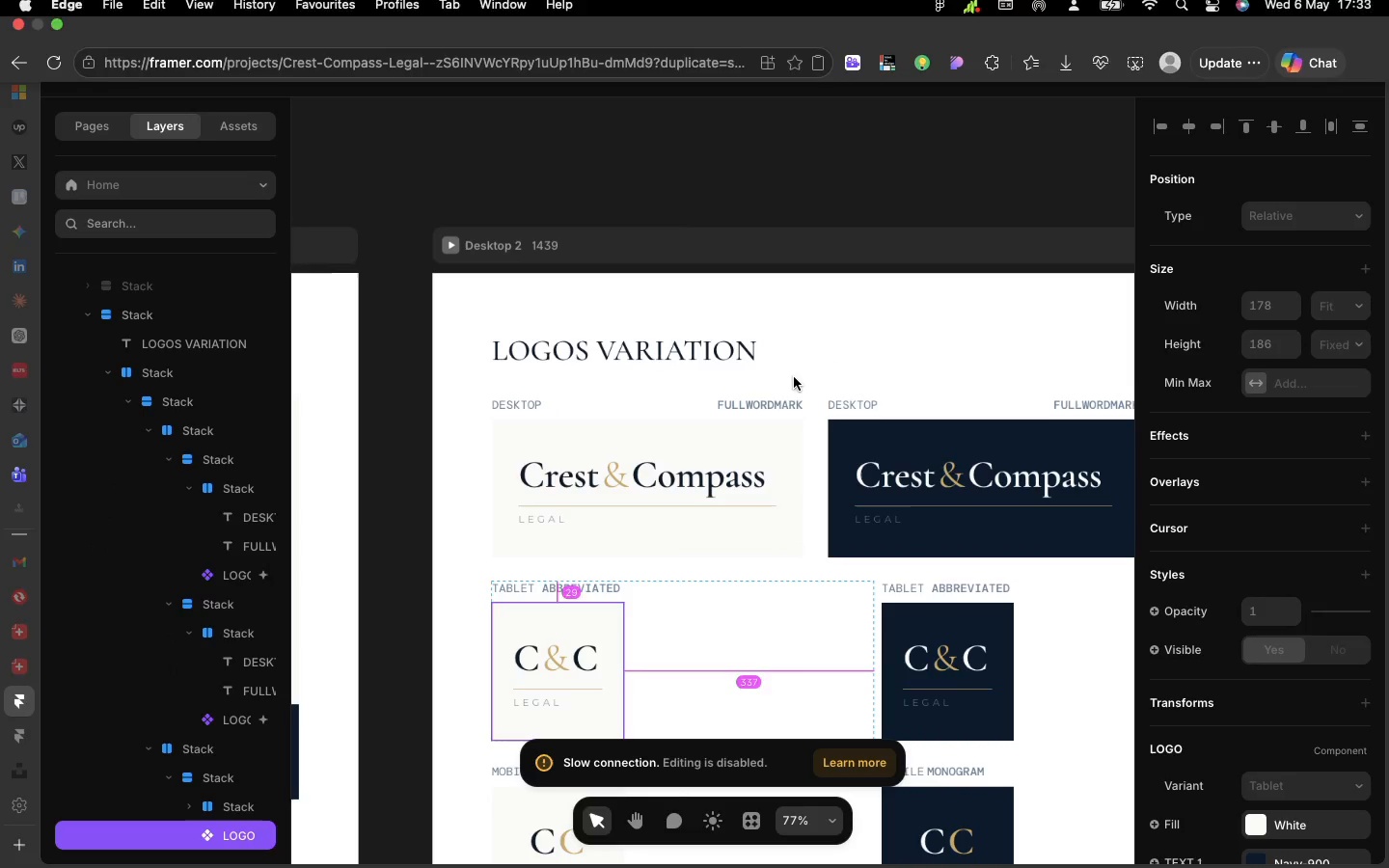 
left_click([787, 306])
 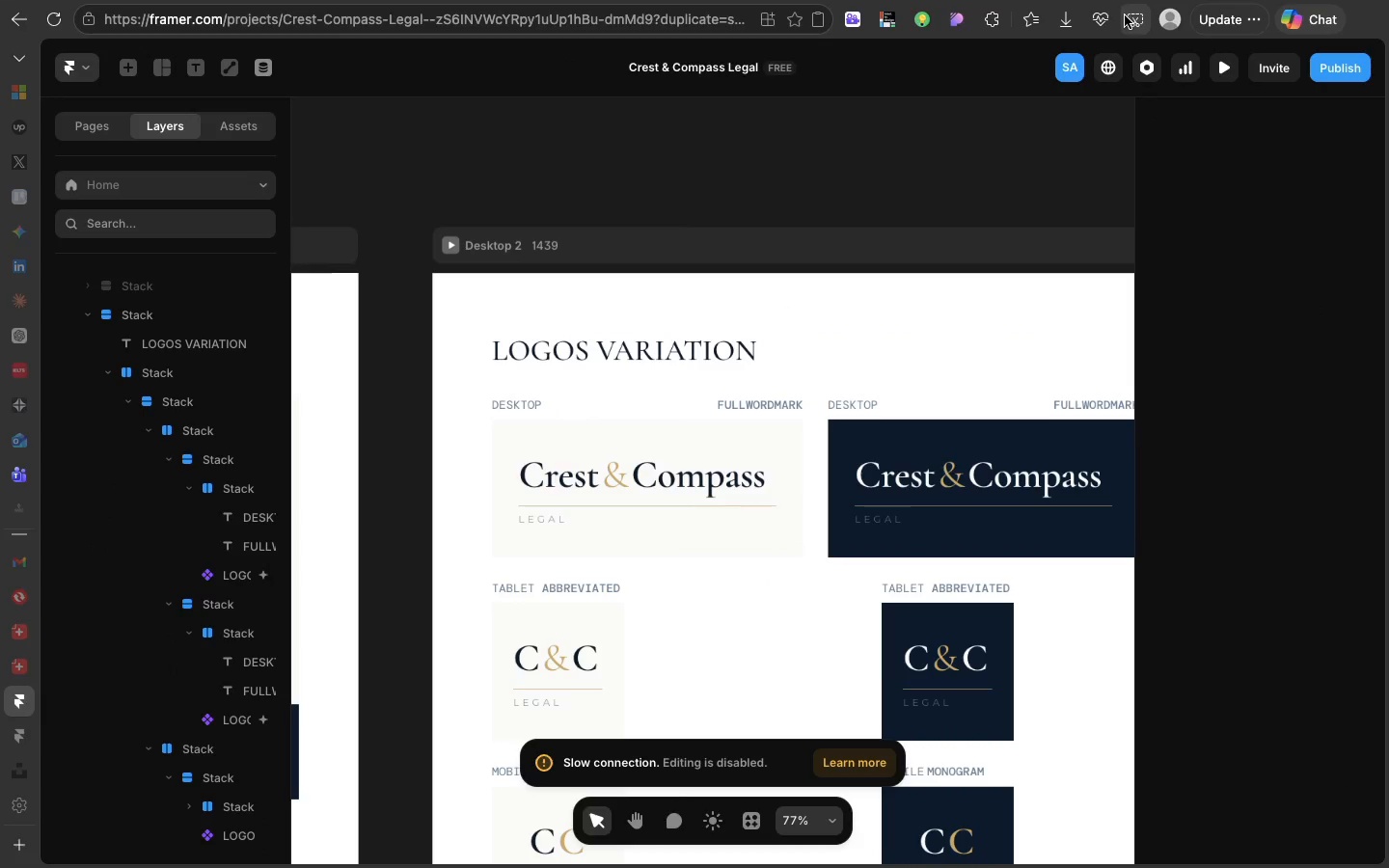 
left_click([1130, 14])
 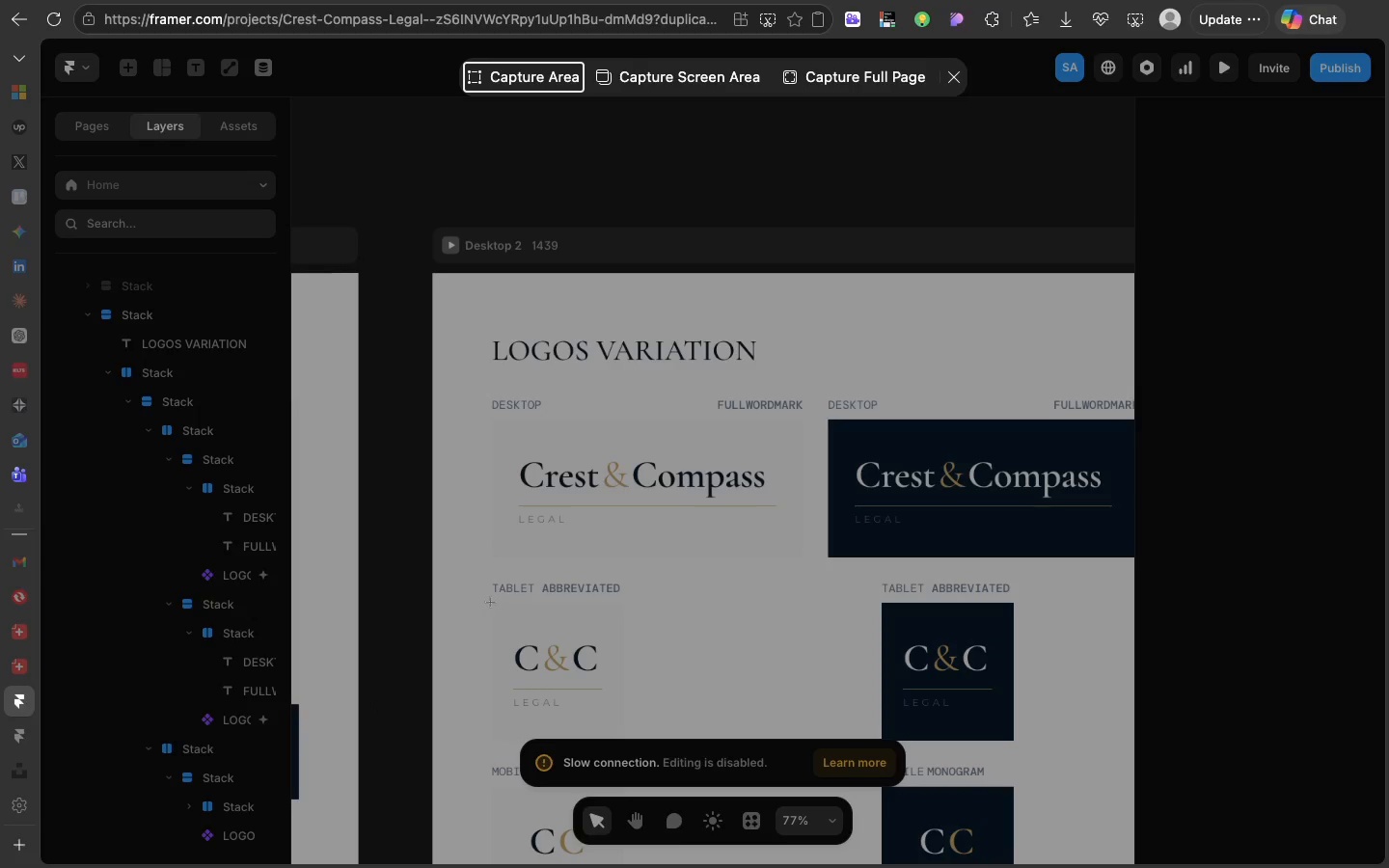 
left_click_drag(start_coordinate=[493, 605], to_coordinate=[622, 737])
 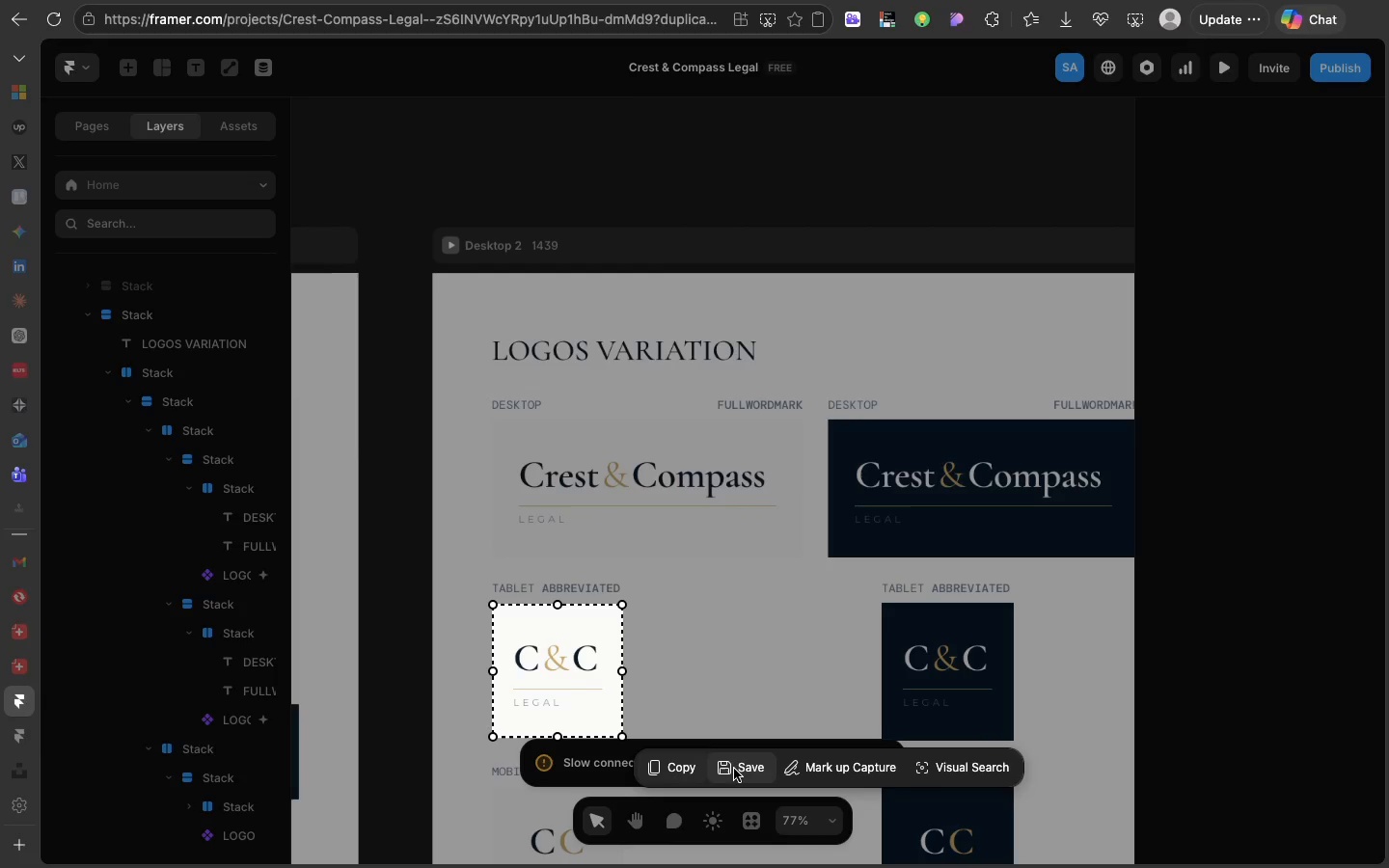 
left_click([734, 769])
 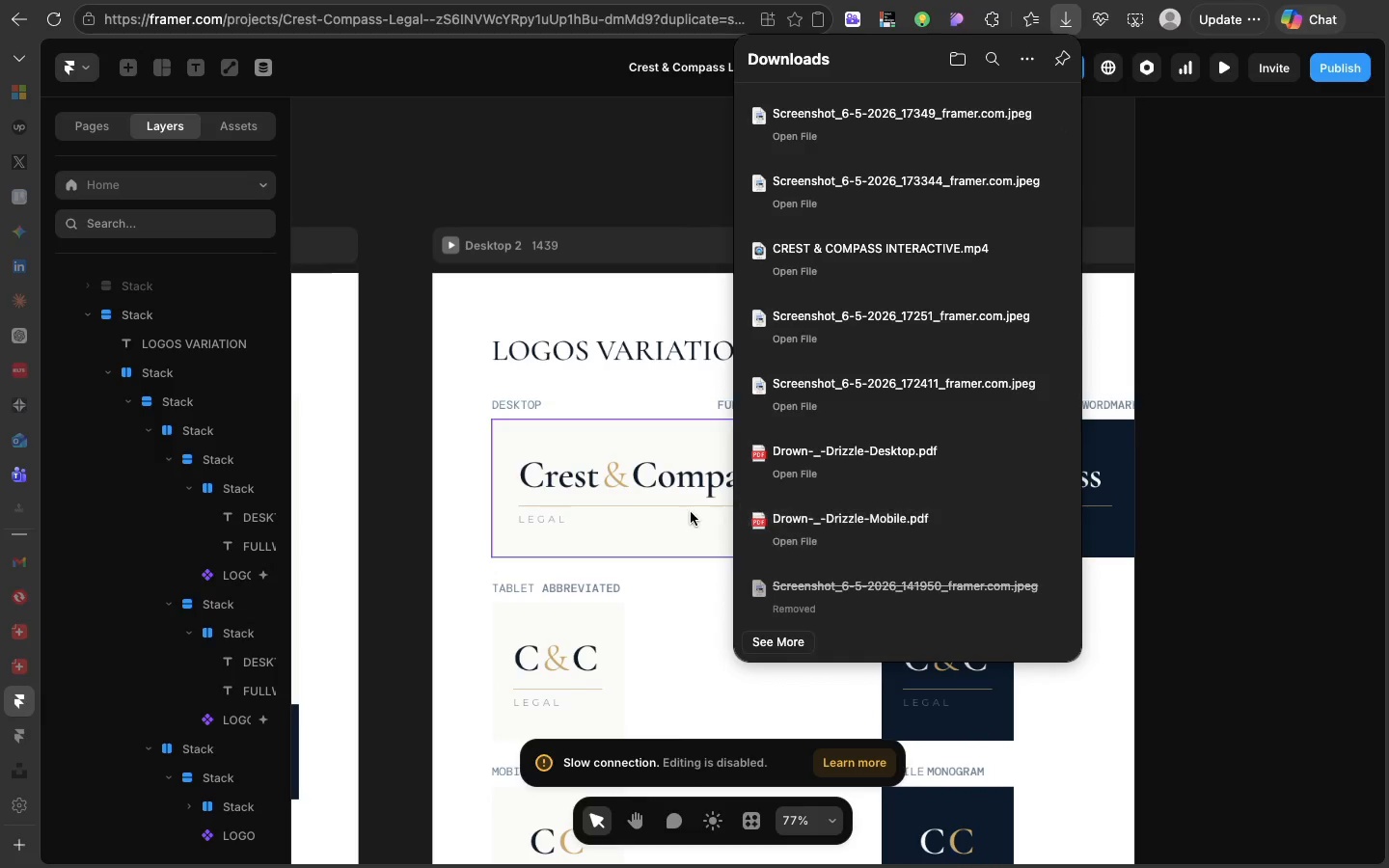 
scroll: coordinate [665, 519], scroll_direction: down, amount: 35.0
 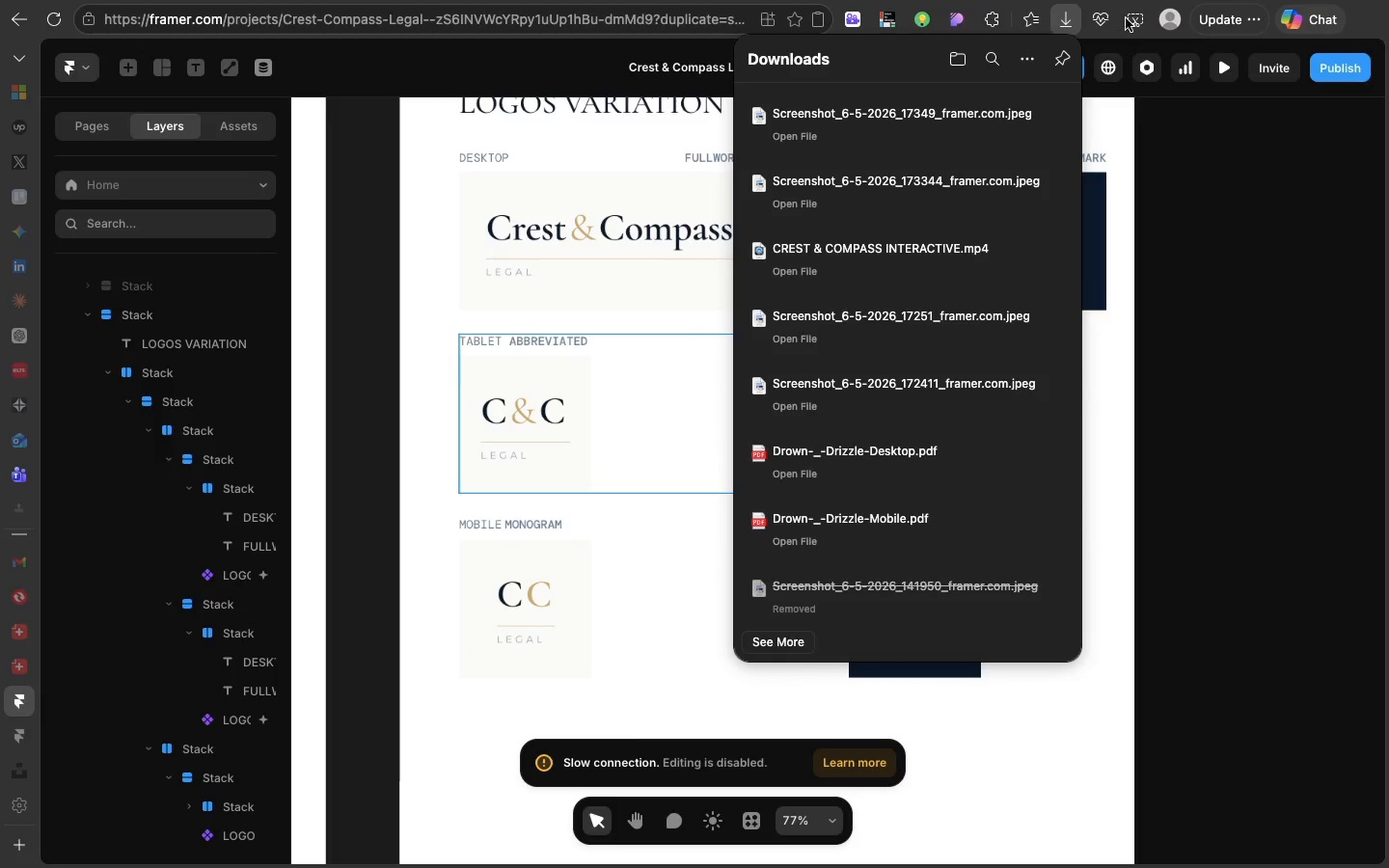 
left_click([1127, 17])
 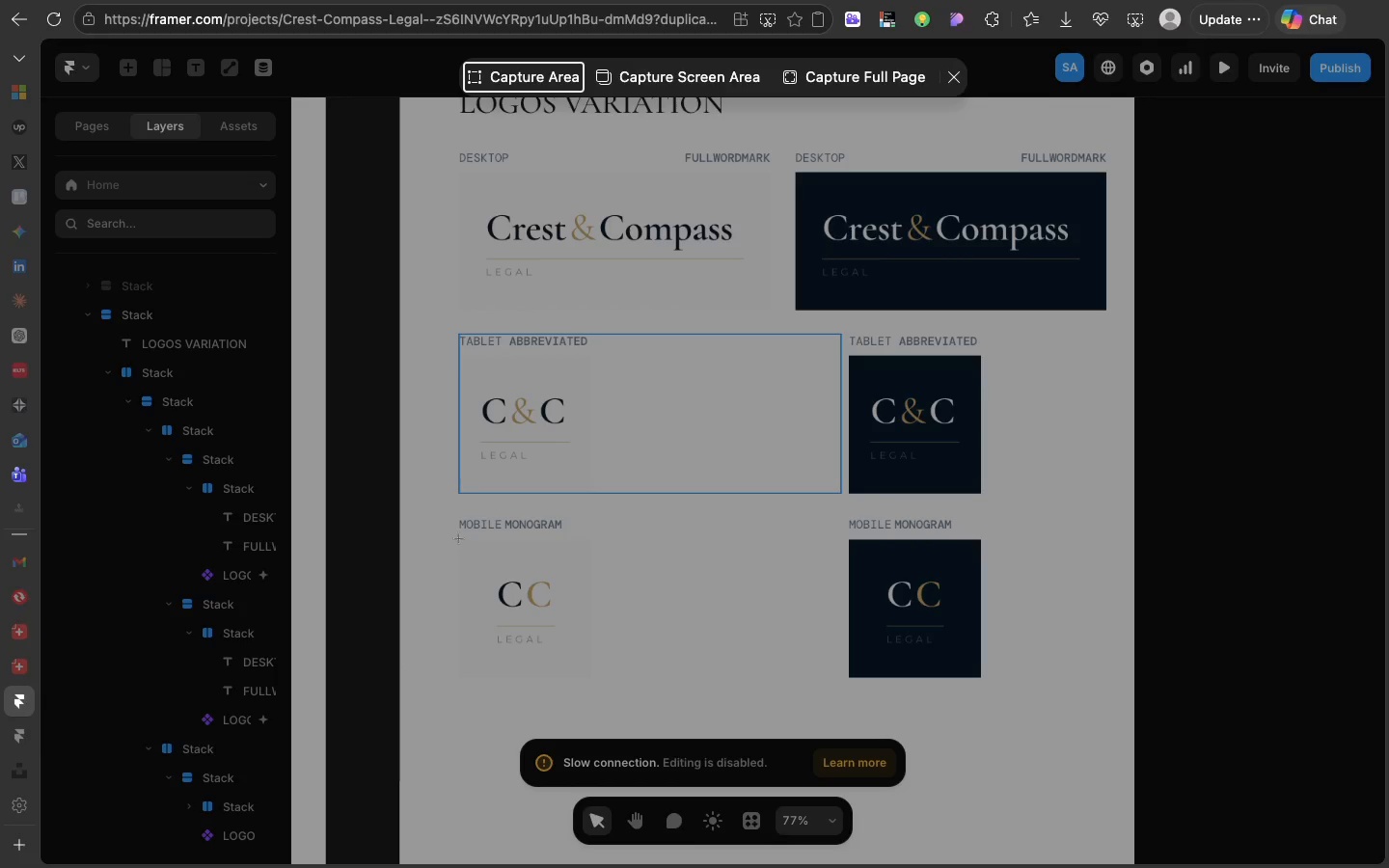 
left_click_drag(start_coordinate=[461, 541], to_coordinate=[596, 677])
 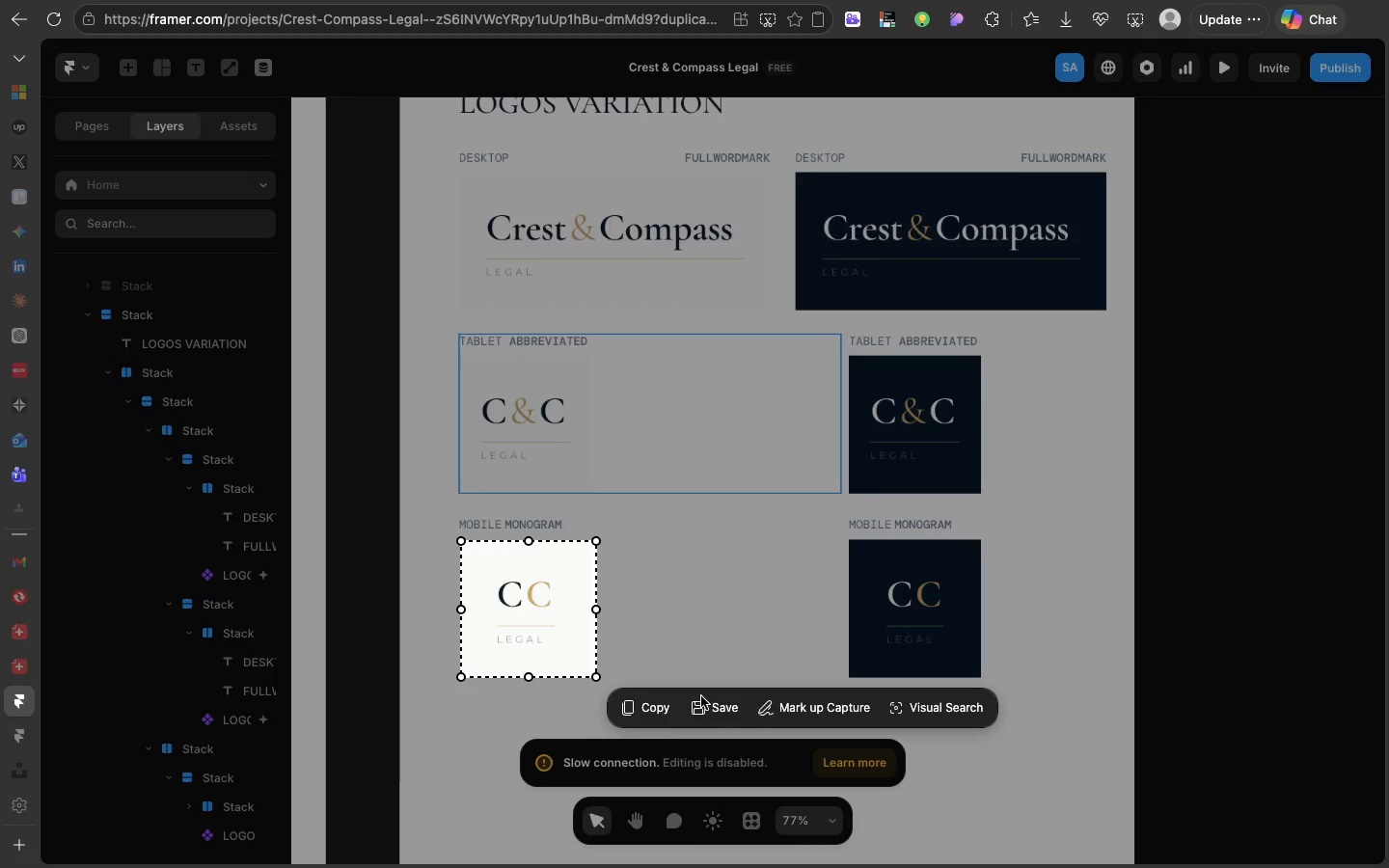 
left_click([702, 702])